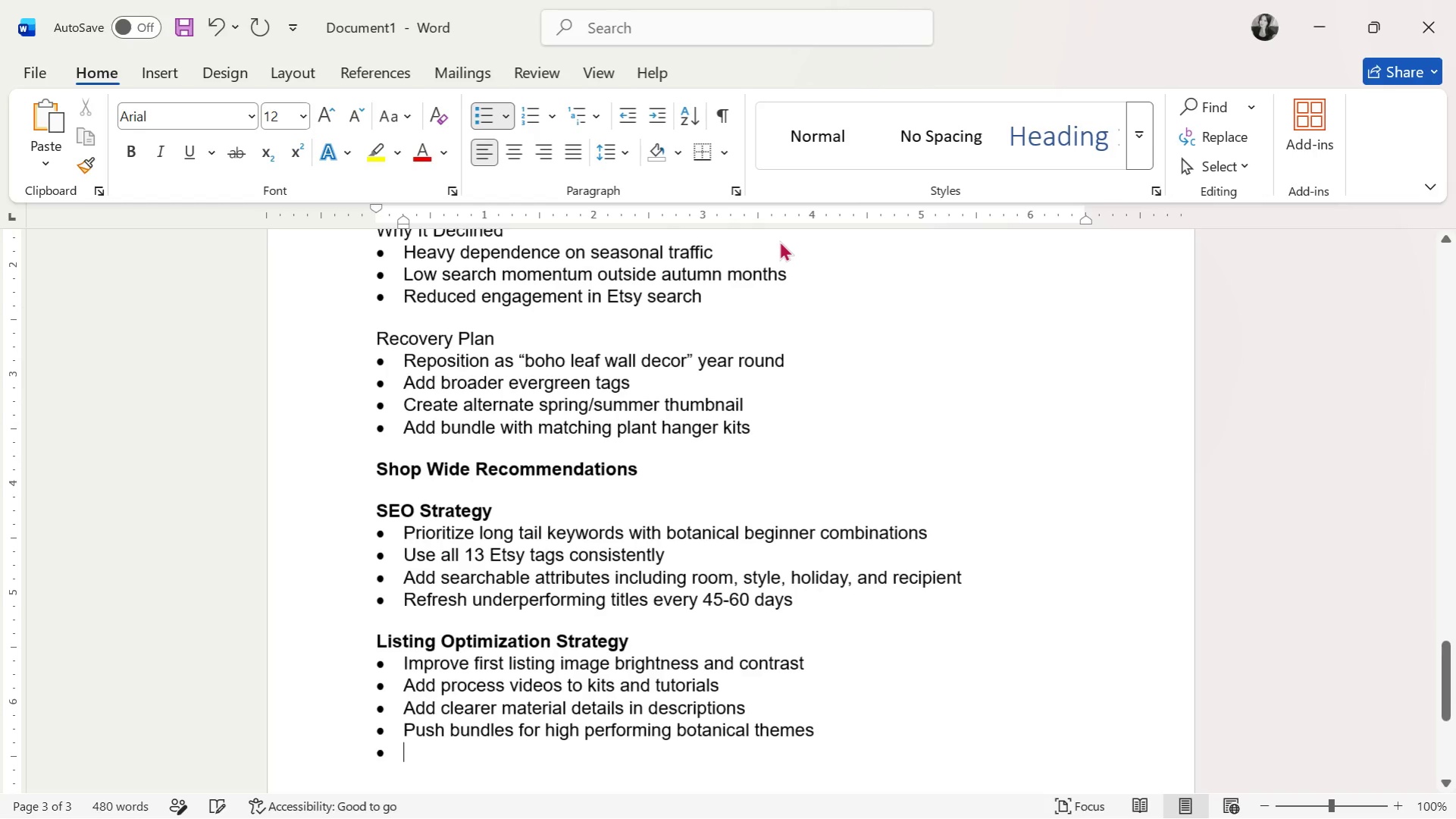 
key(Enter)
 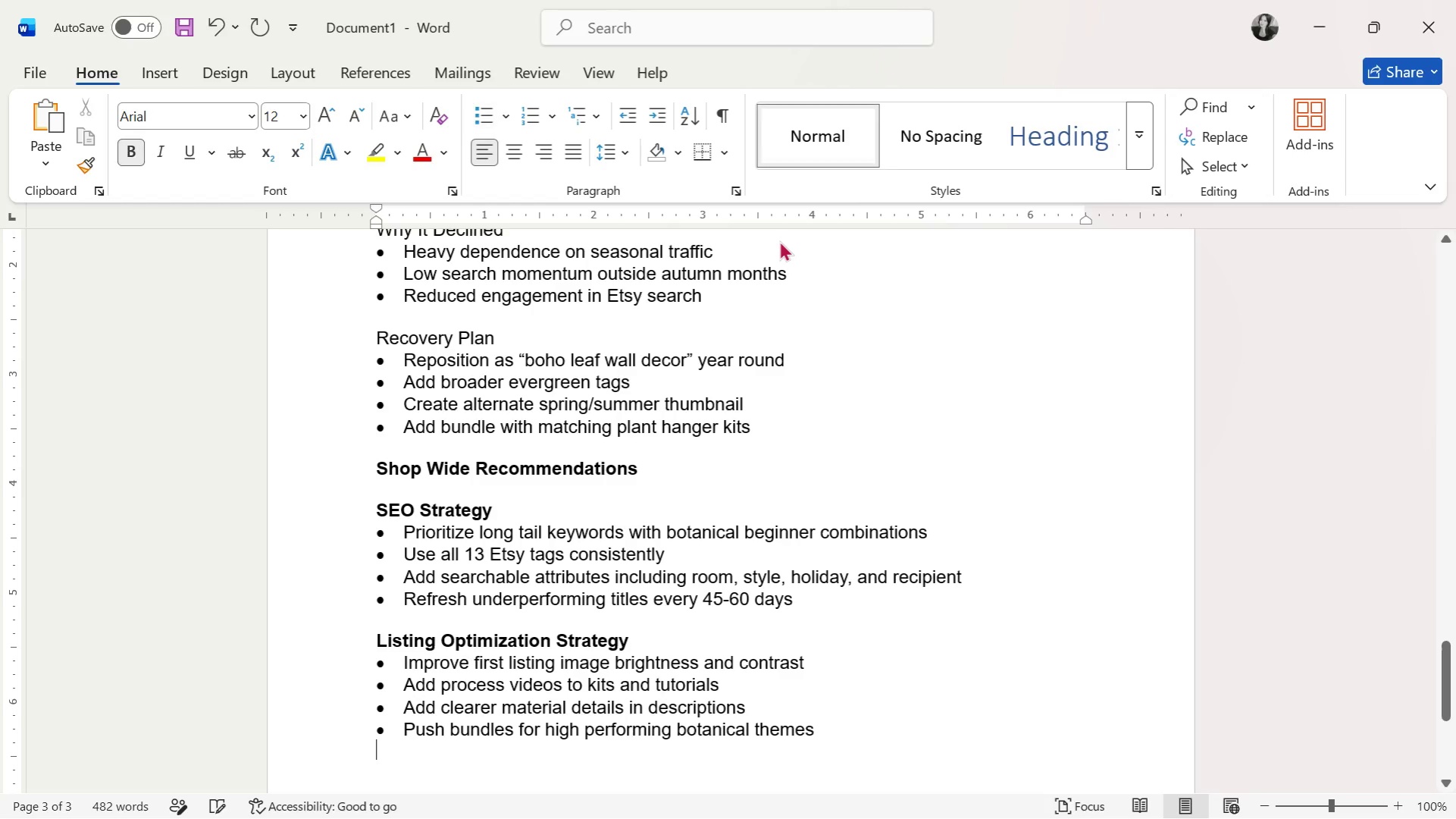 
key(Enter)
 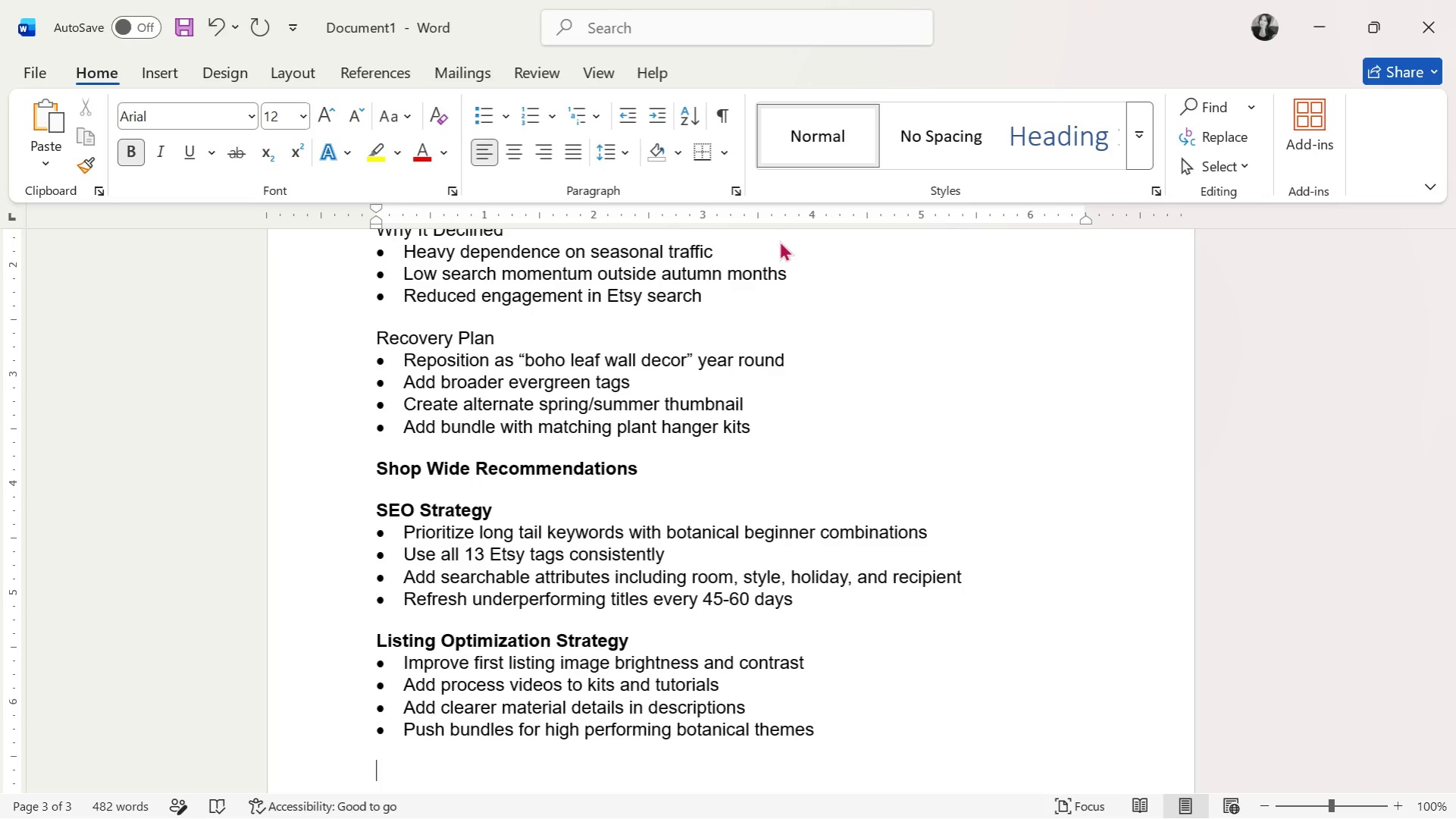 
wait(15.08)
 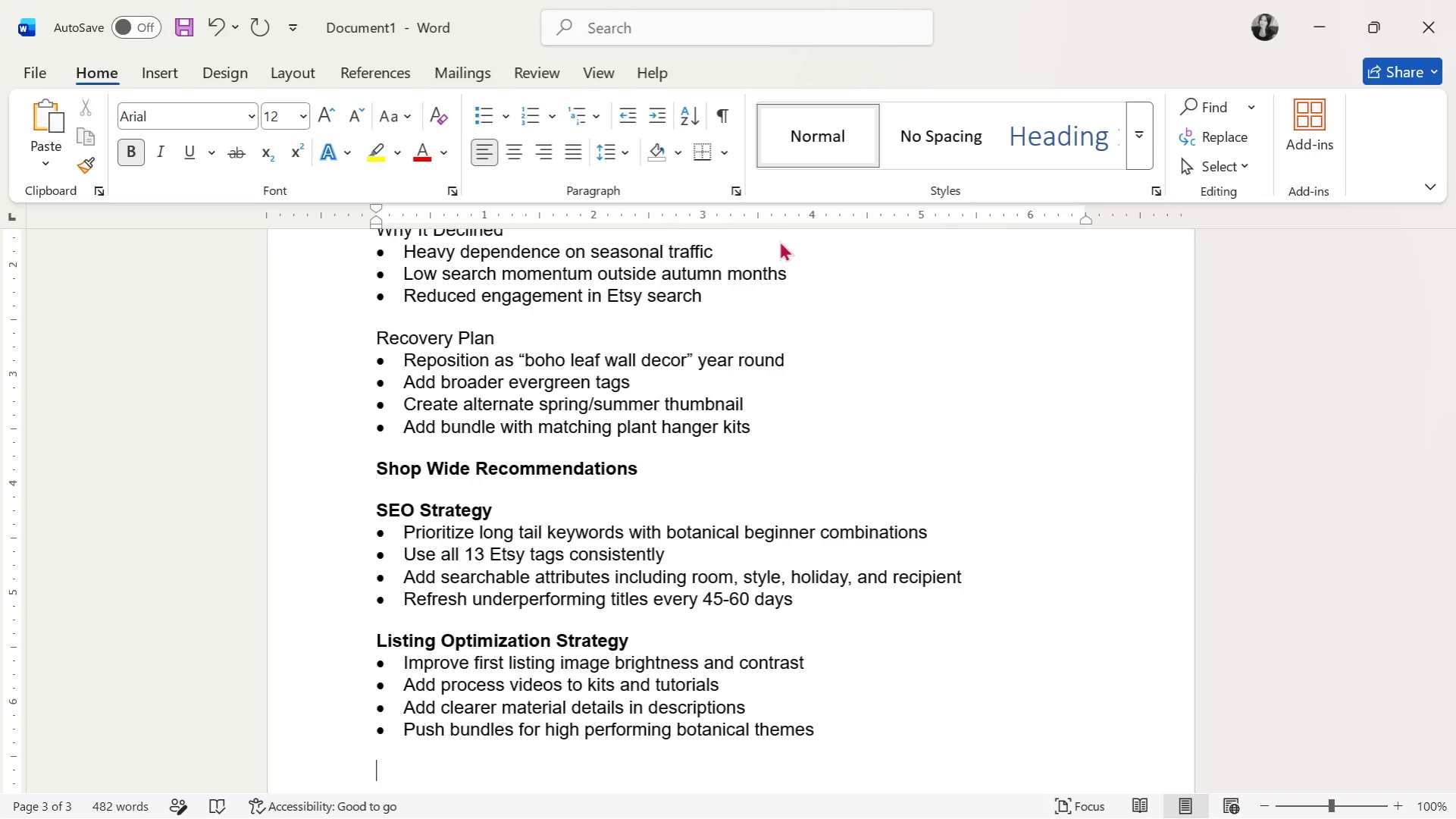 
type(Advertising Sta)
key(Backspace)
type(rategy)
 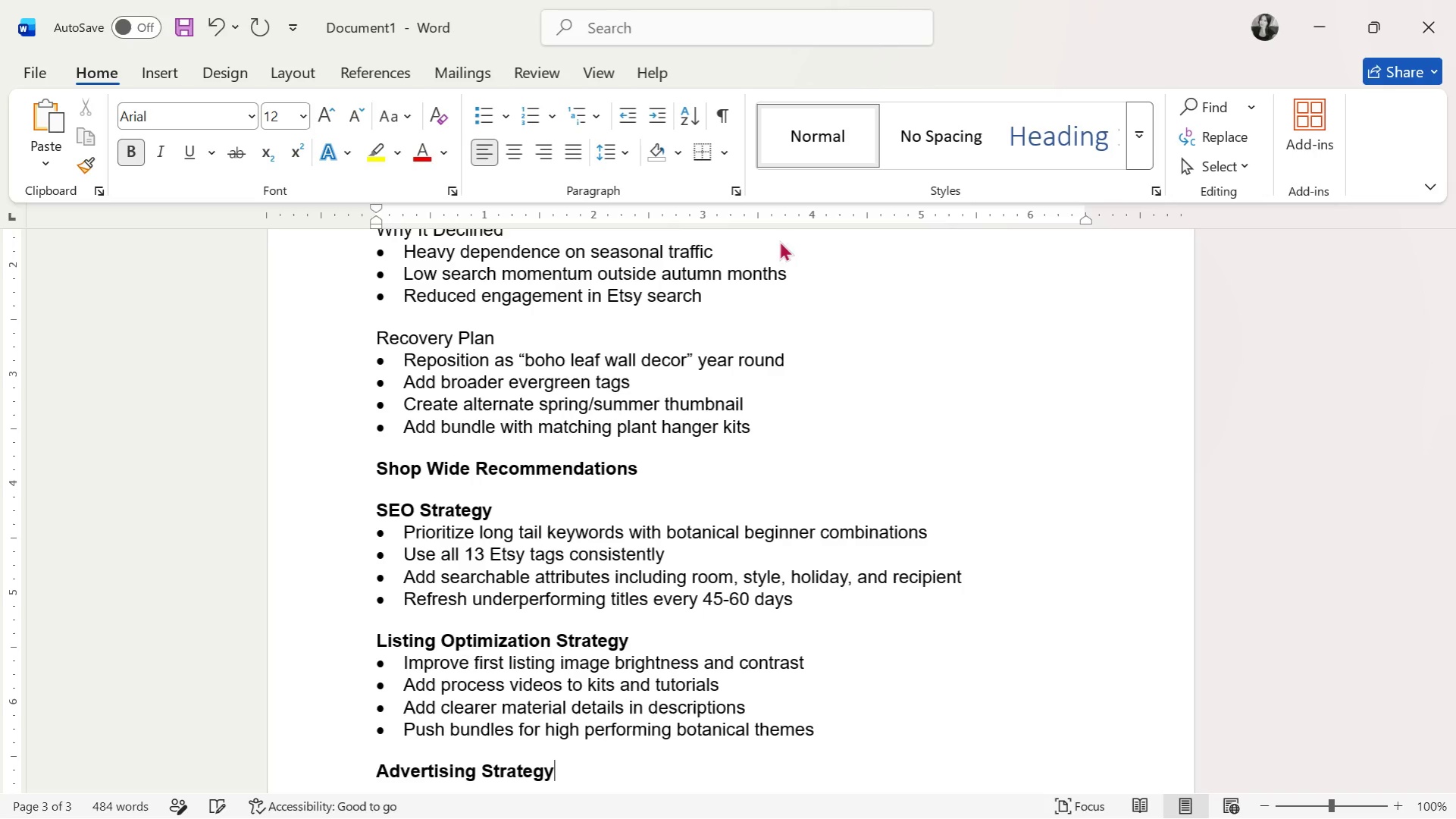 
key(Control+B)
 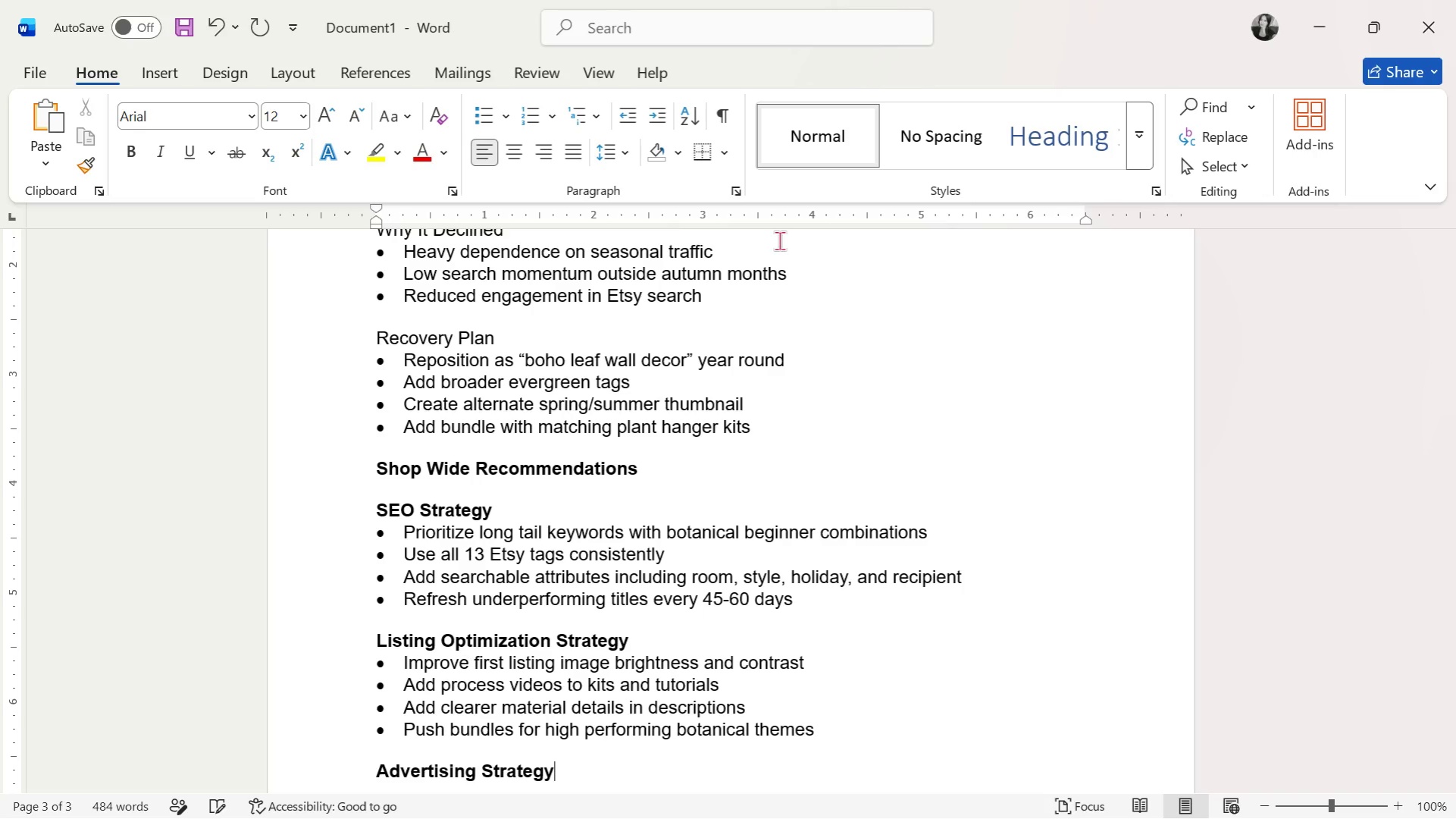 
key(Enter)
 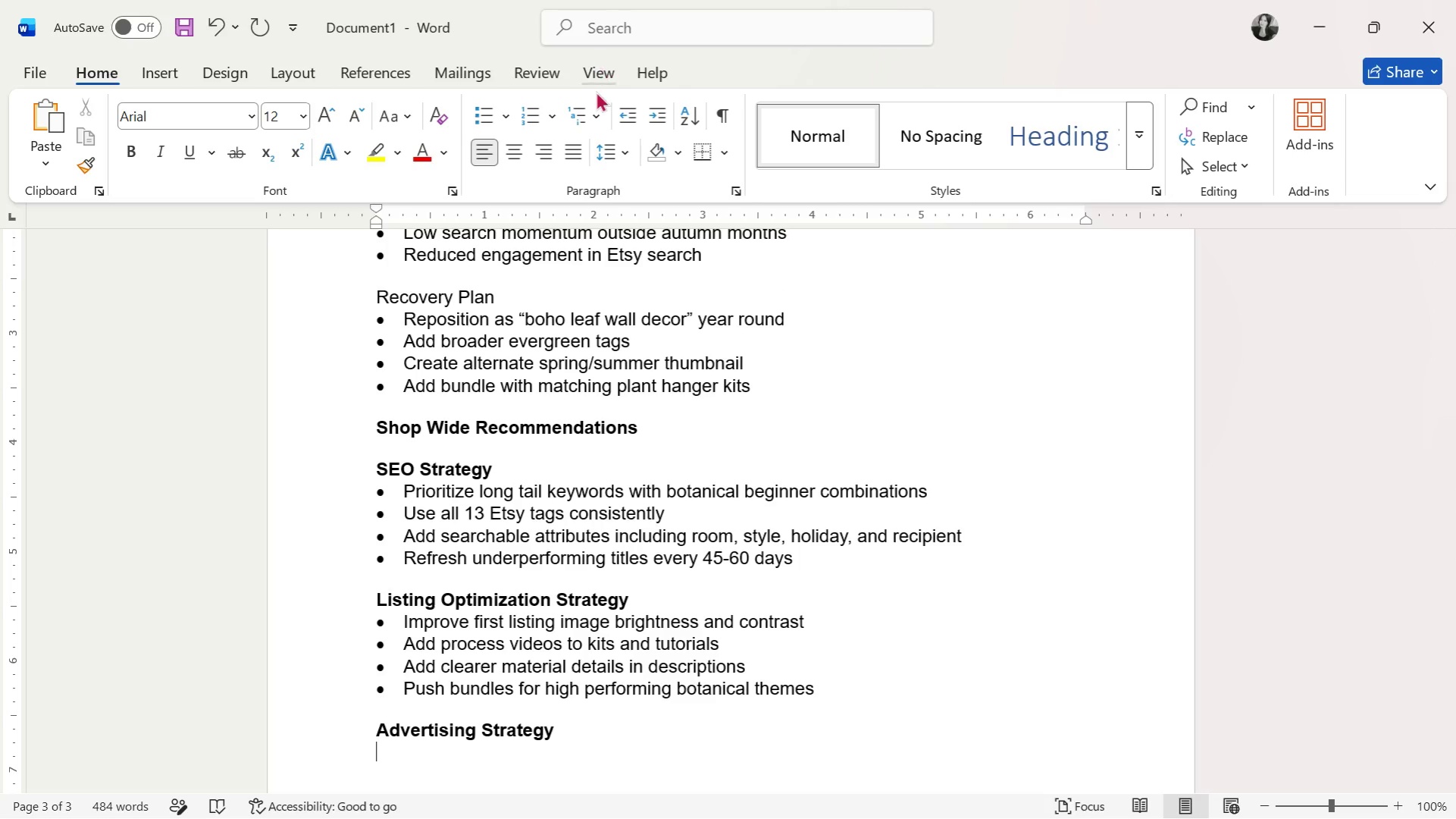 
left_click([482, 105])
 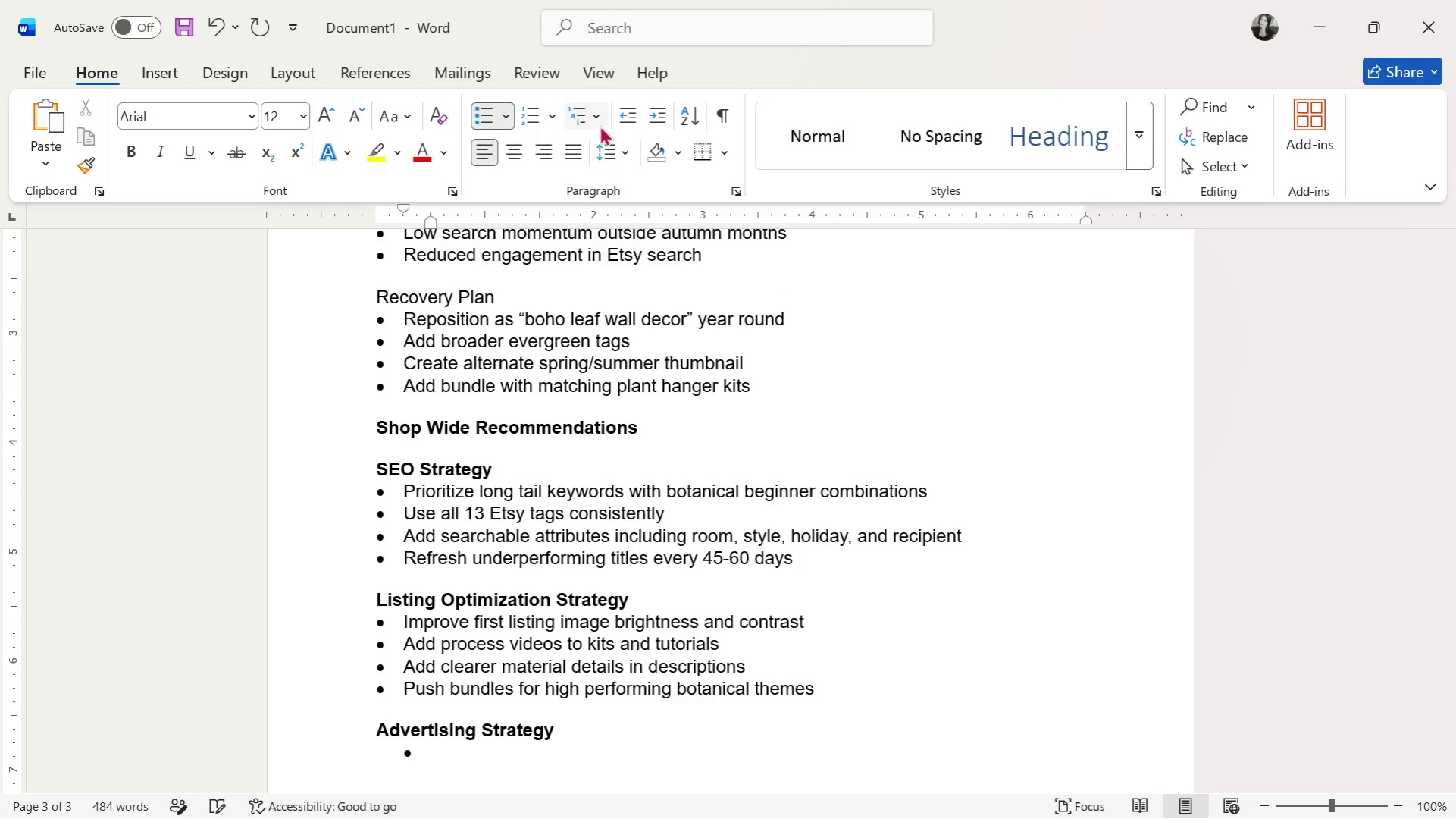 
left_click([622, 121])
 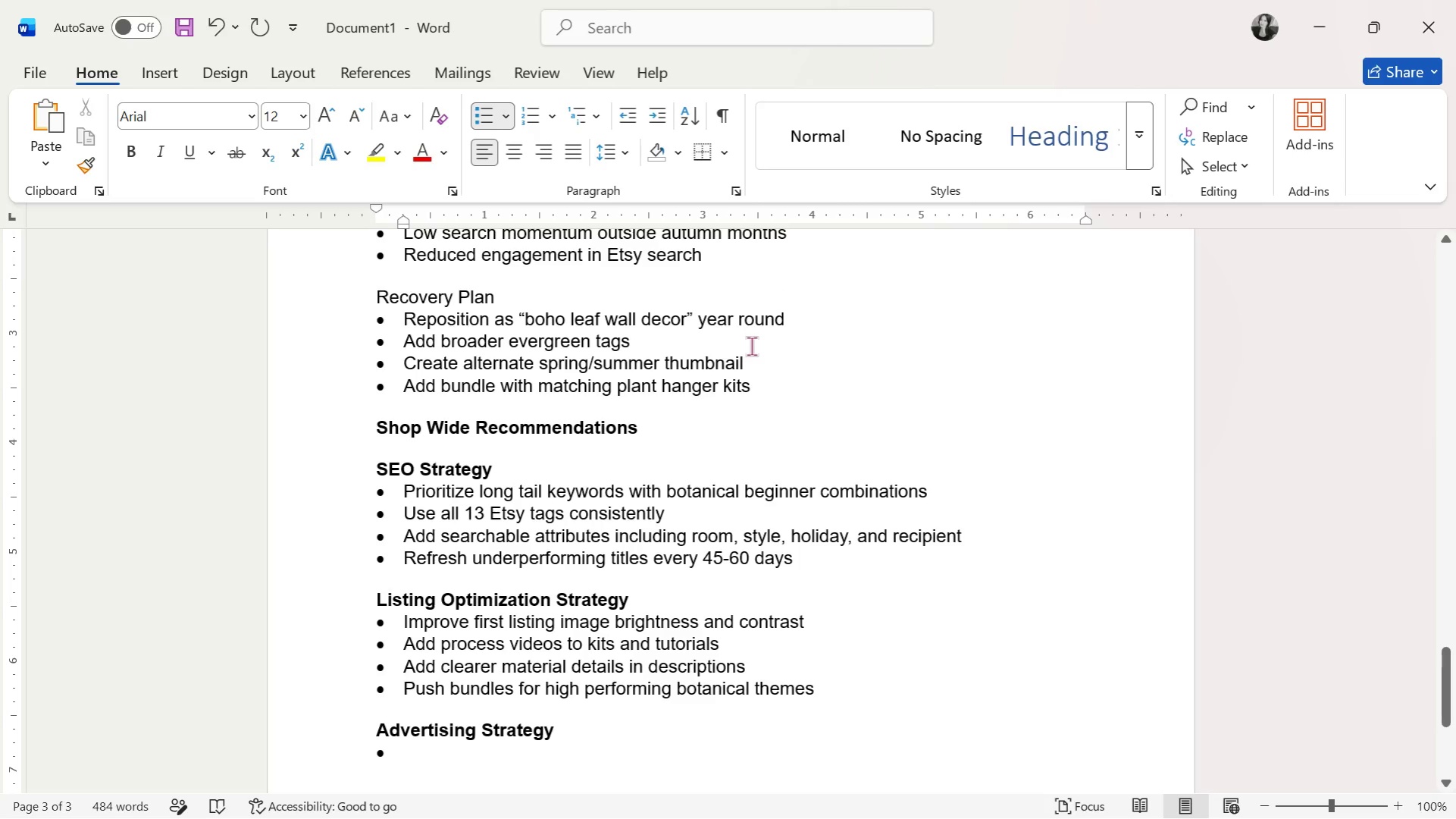 
type(Sa)
key(Backspace)
type(cale Etsy As)
key(Backspace)
type(ds only for listings with positive CR growth)
 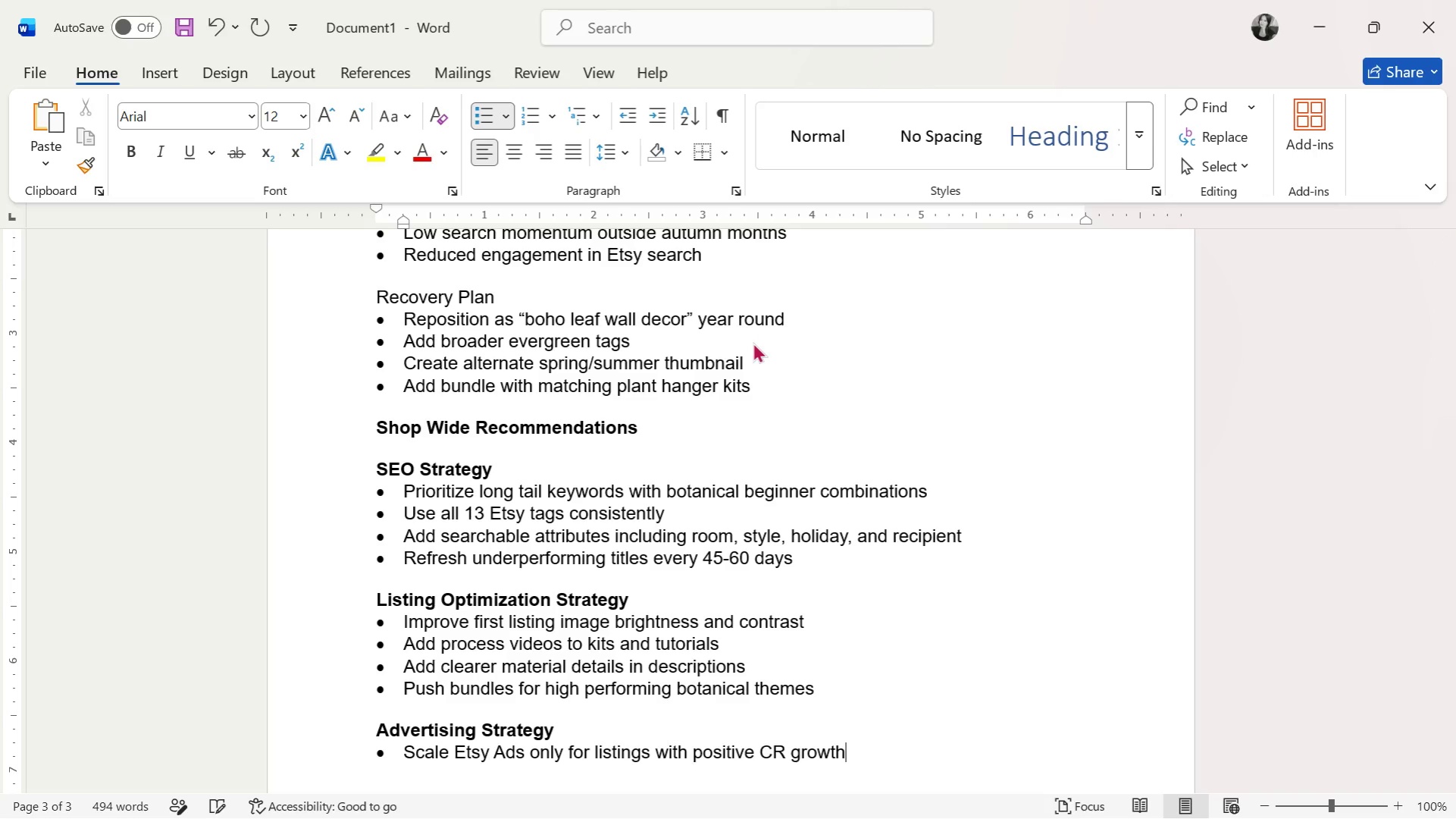 
key(Enter)
 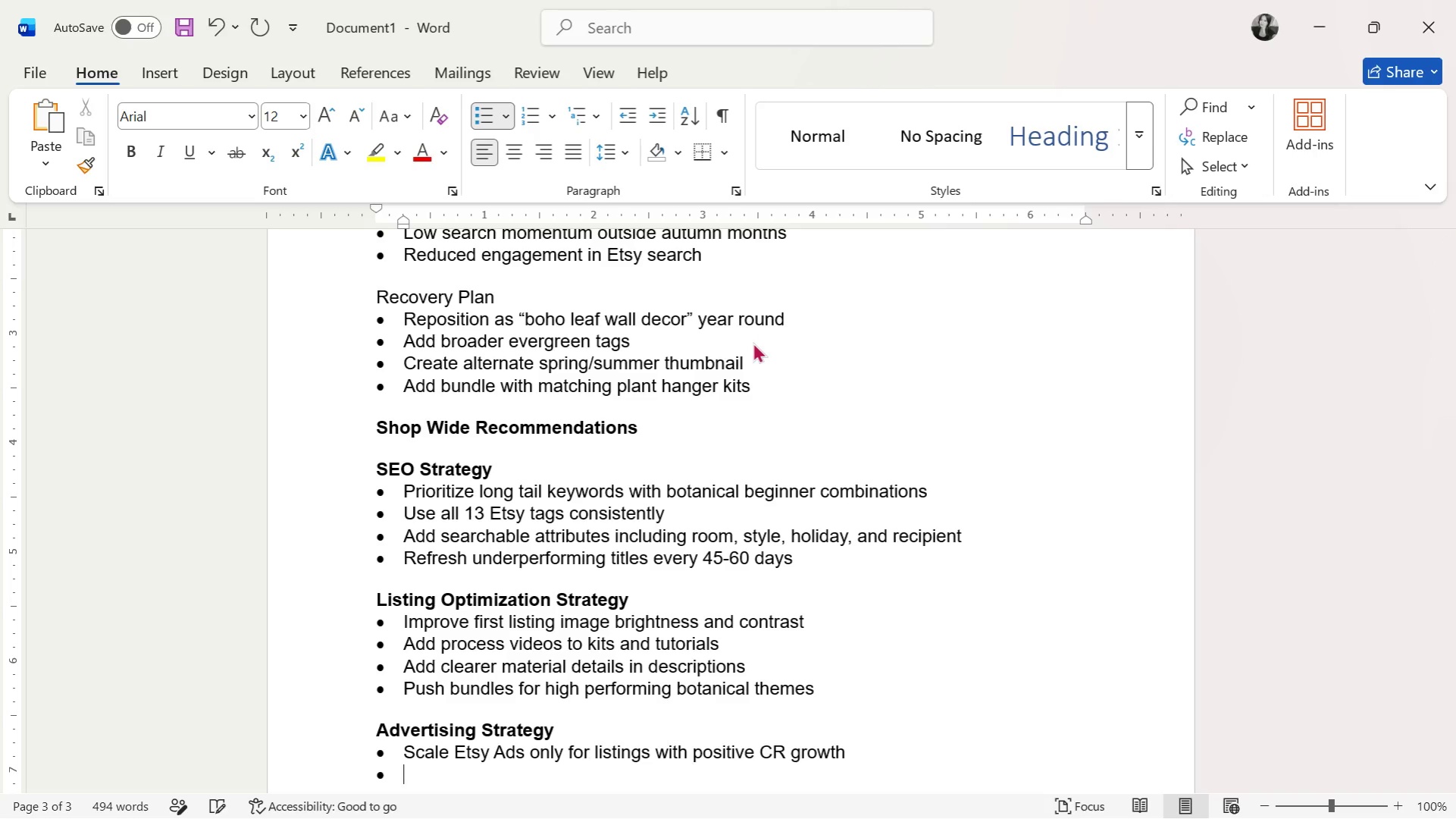 
type(Pause ads on declining listings w)
key(Backspace)
type(until SEO refresh is complete)
key(Backspace)
type(e)
 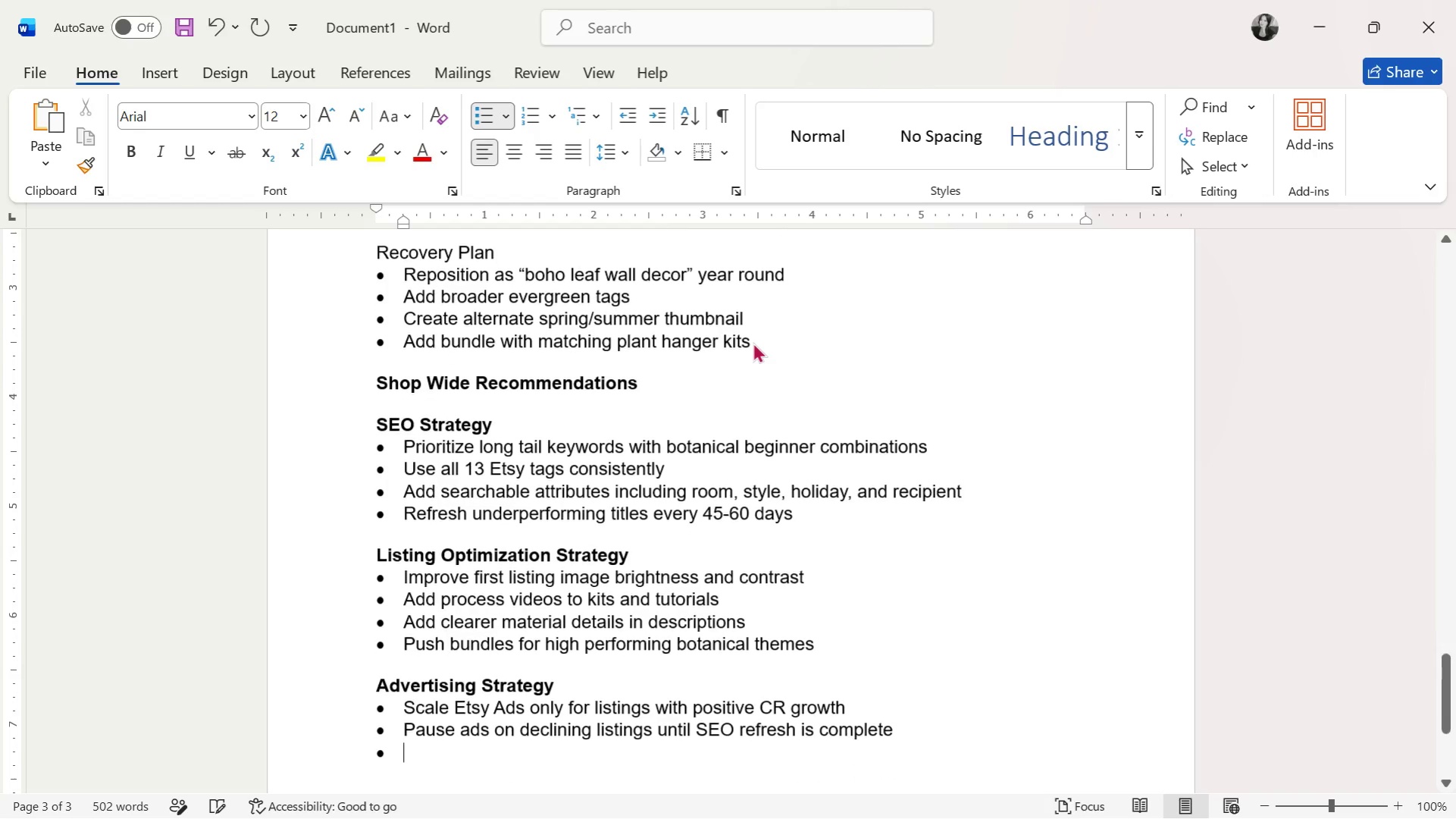 
 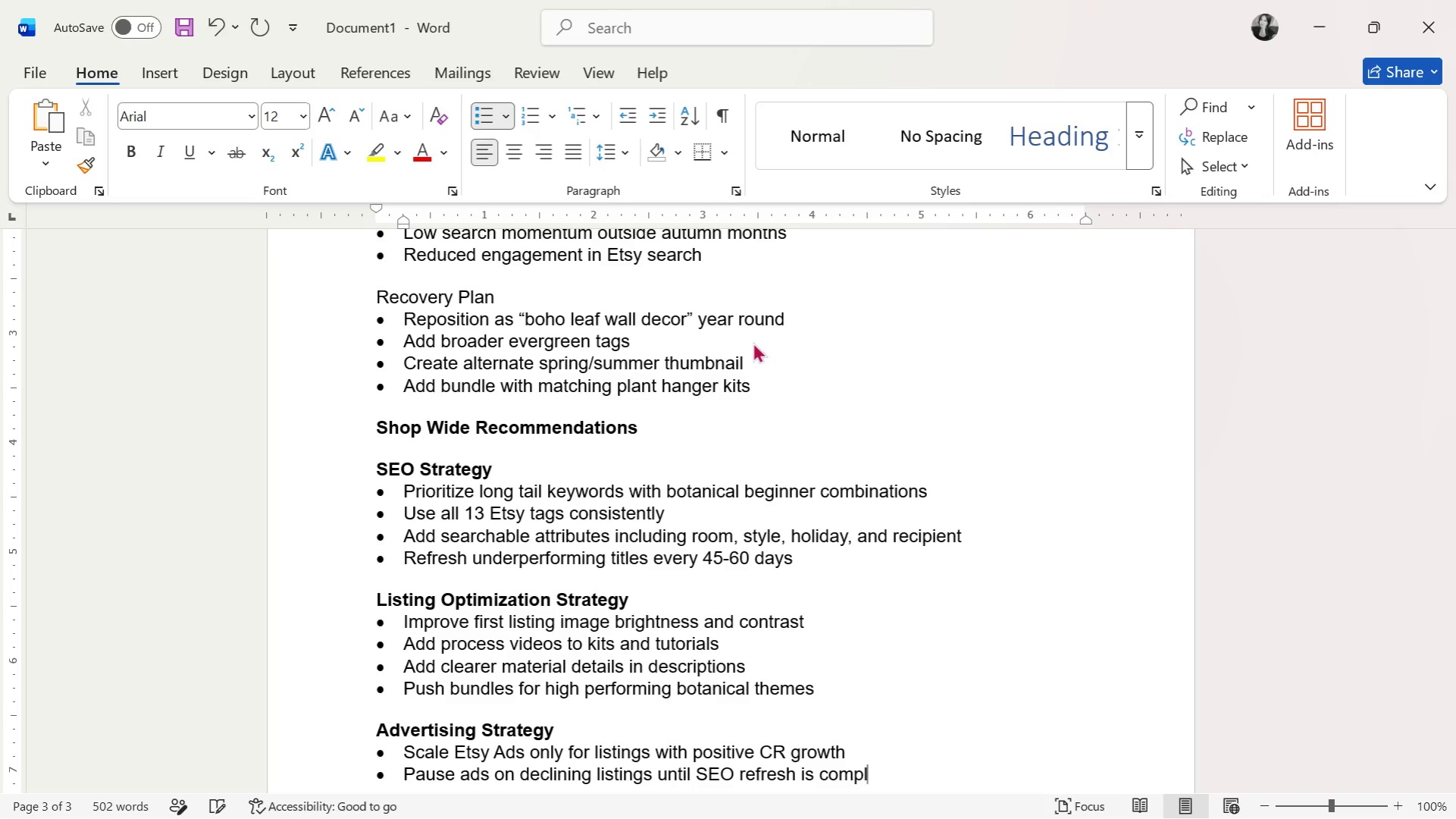 
key(Enter)
 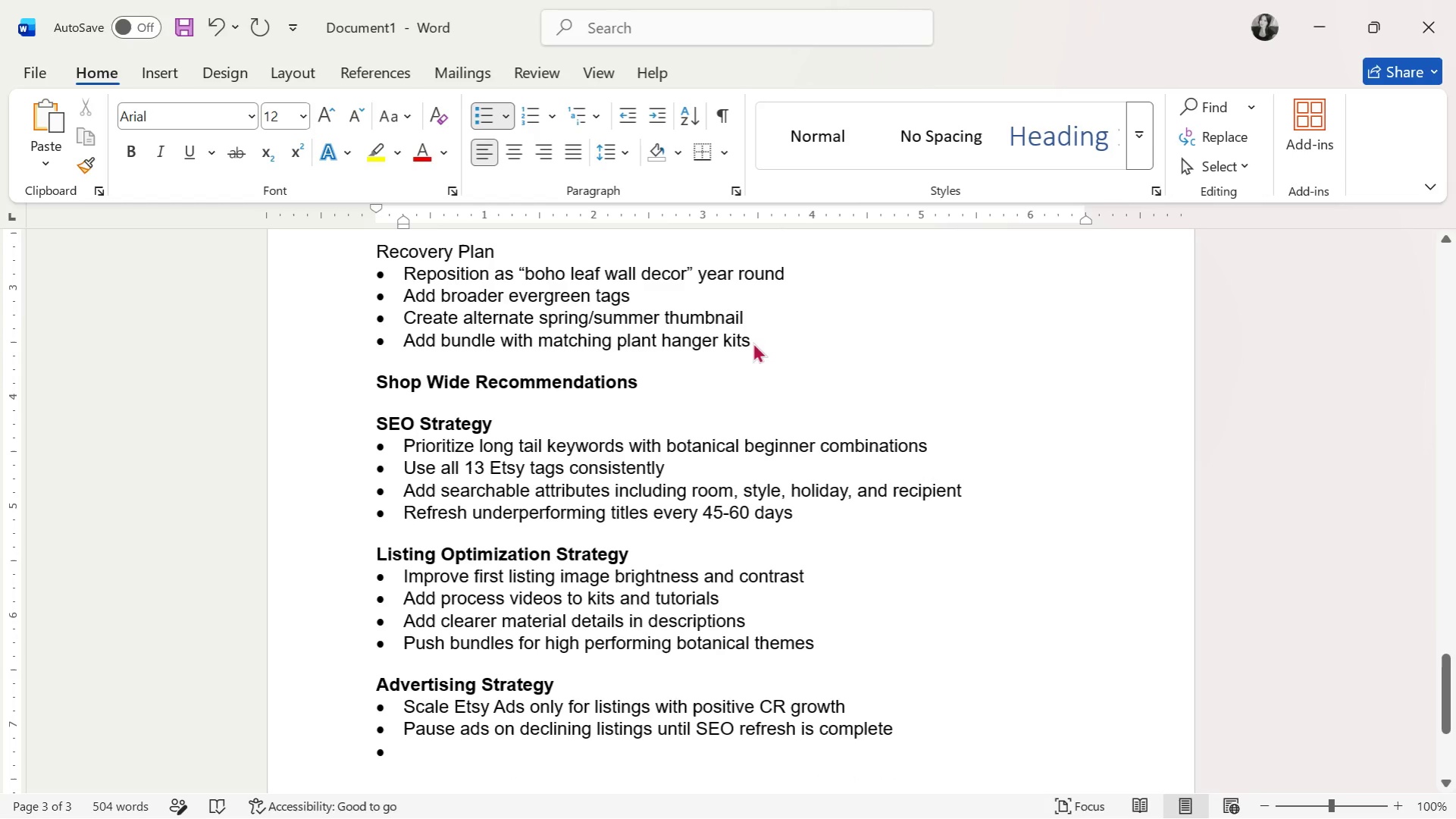 
type(Allocate more budget toward low cost, high conversion digital patterns)
 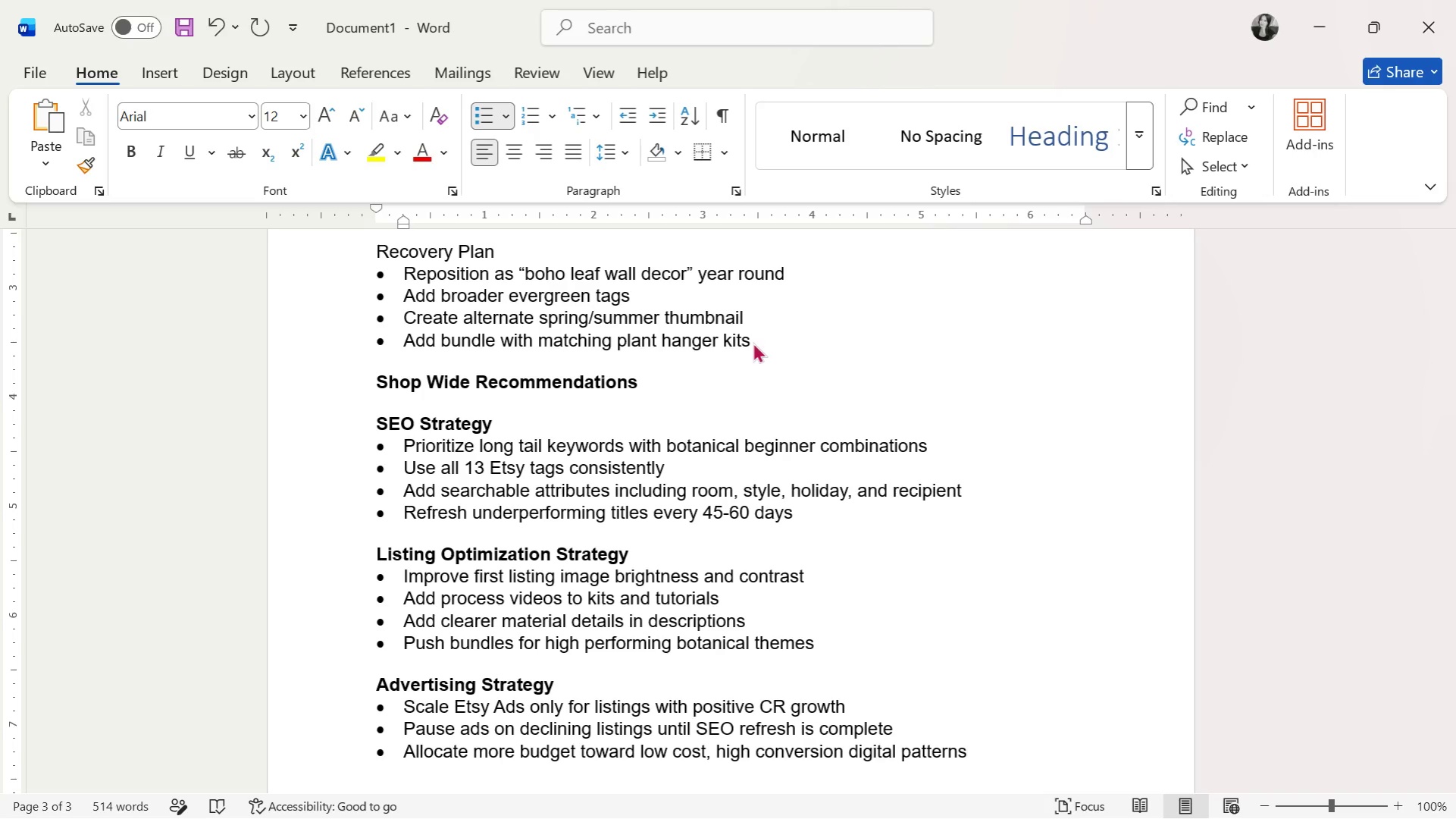 
wait(28.55)
 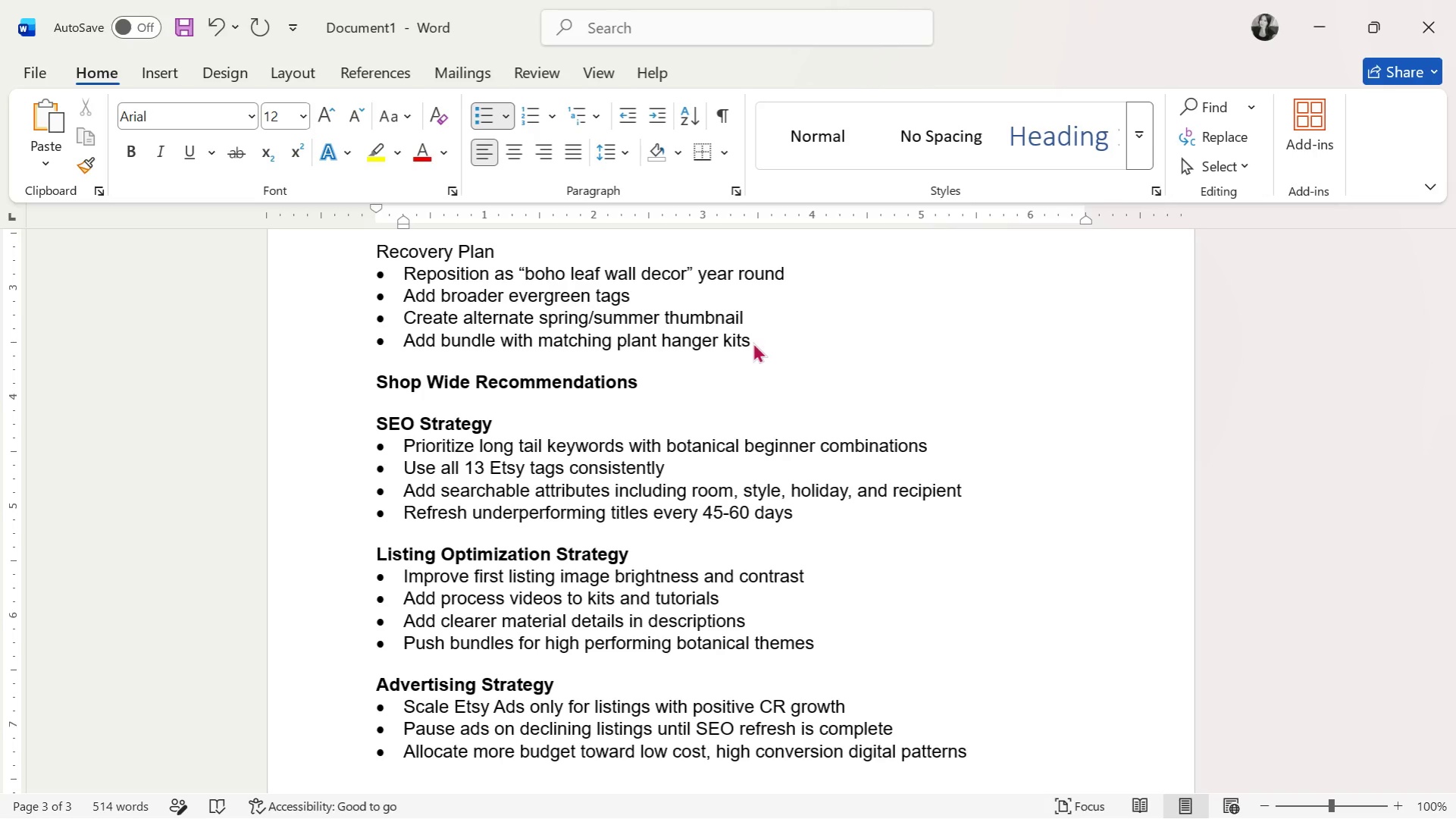 
scroll: coordinate [632, 570], scroll_direction: down, amount: 3.0
 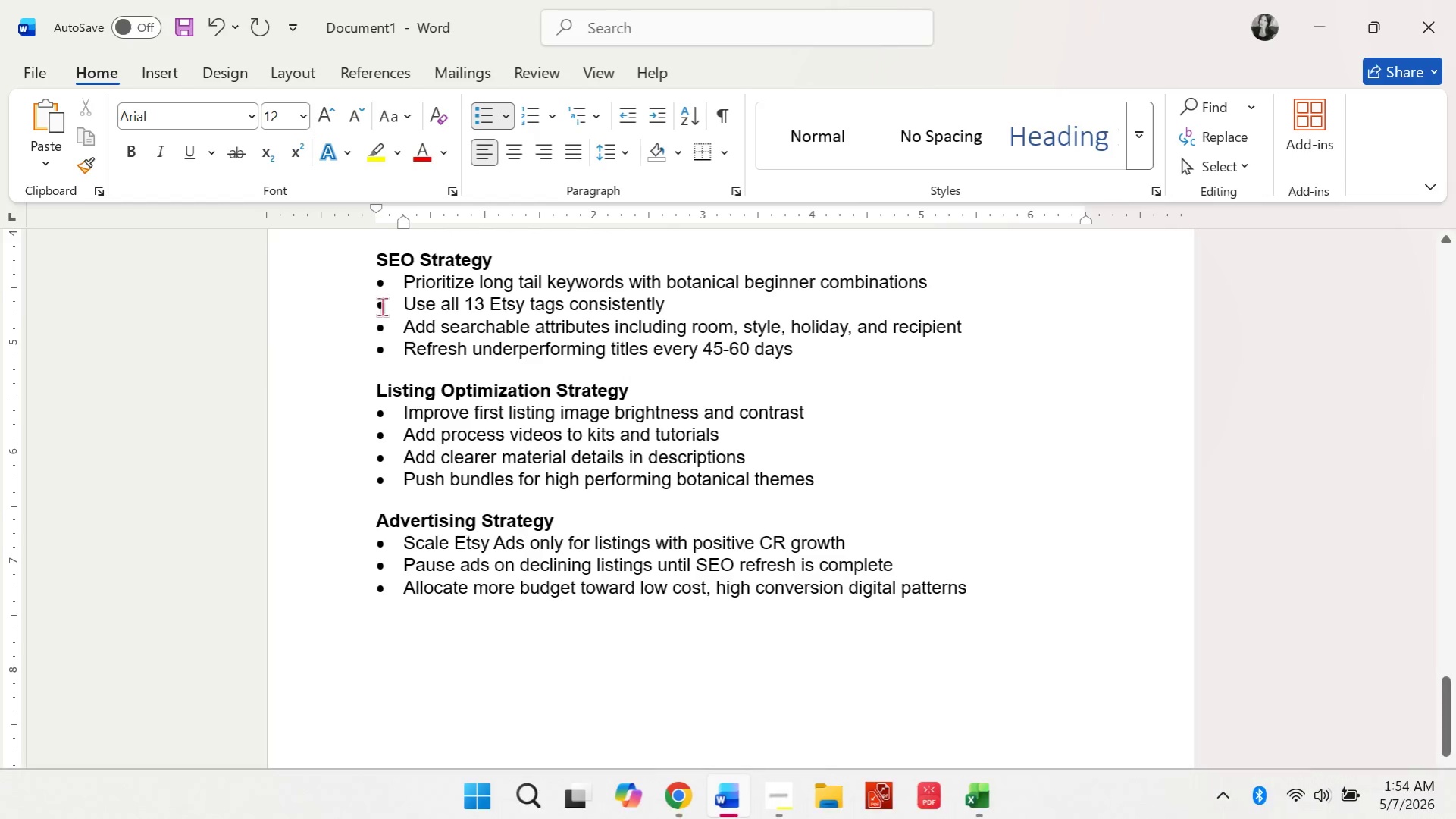 
scroll: coordinate [575, 459], scroll_direction: up, amount: 67.0
 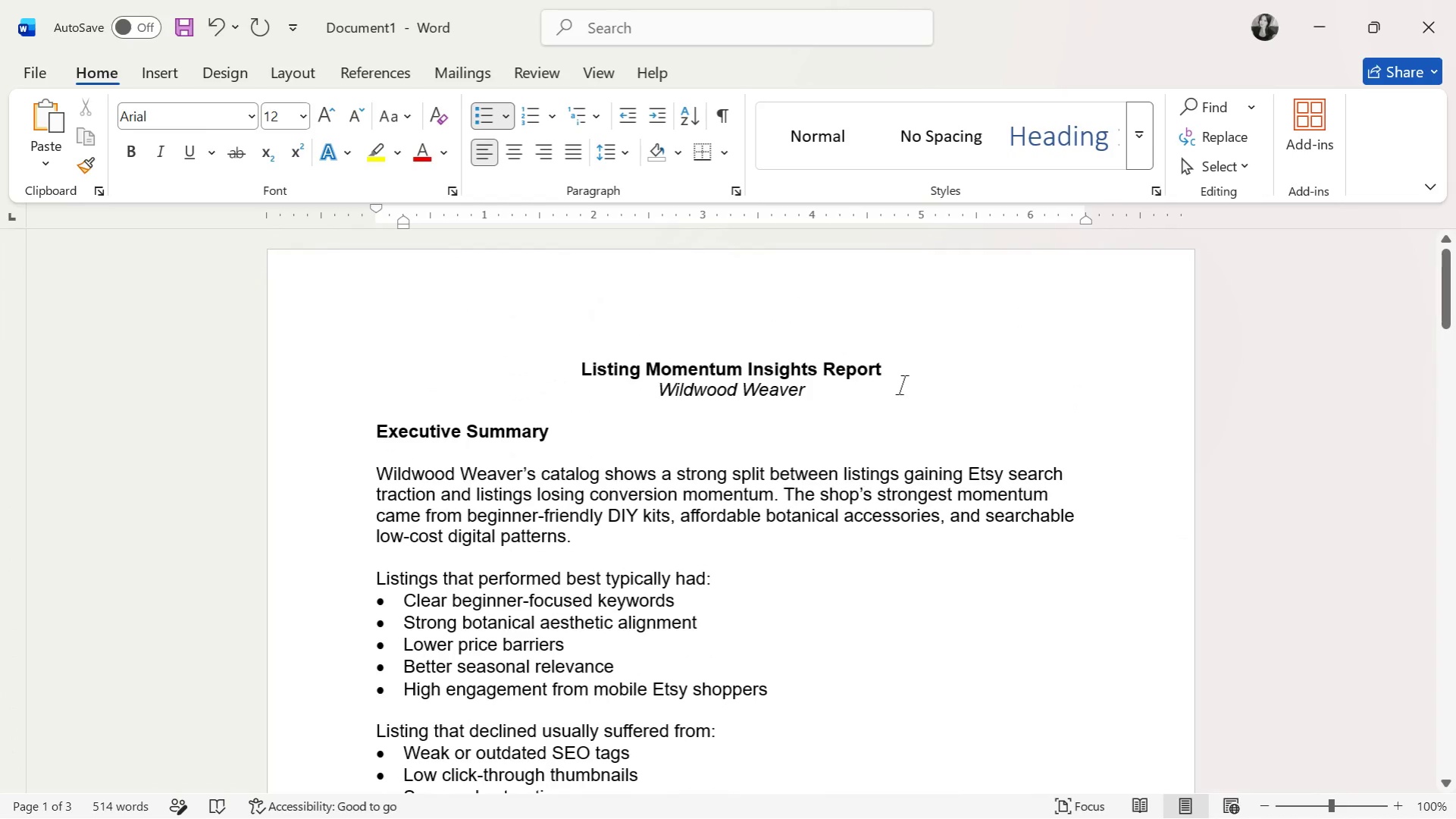 
left_click_drag(start_coordinate=[888, 385], to_coordinate=[517, 350])
 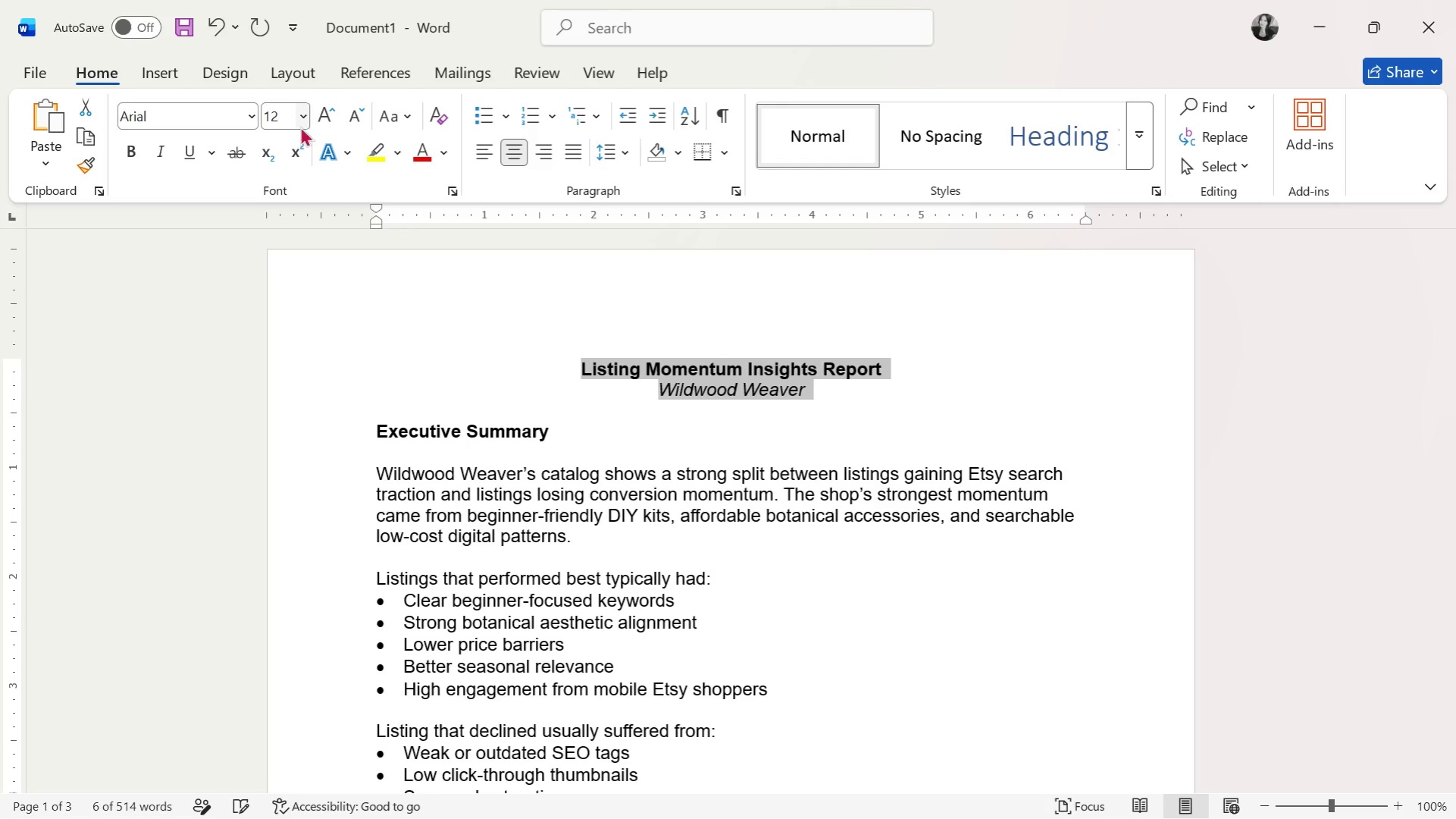 
left_click([305, 121])
 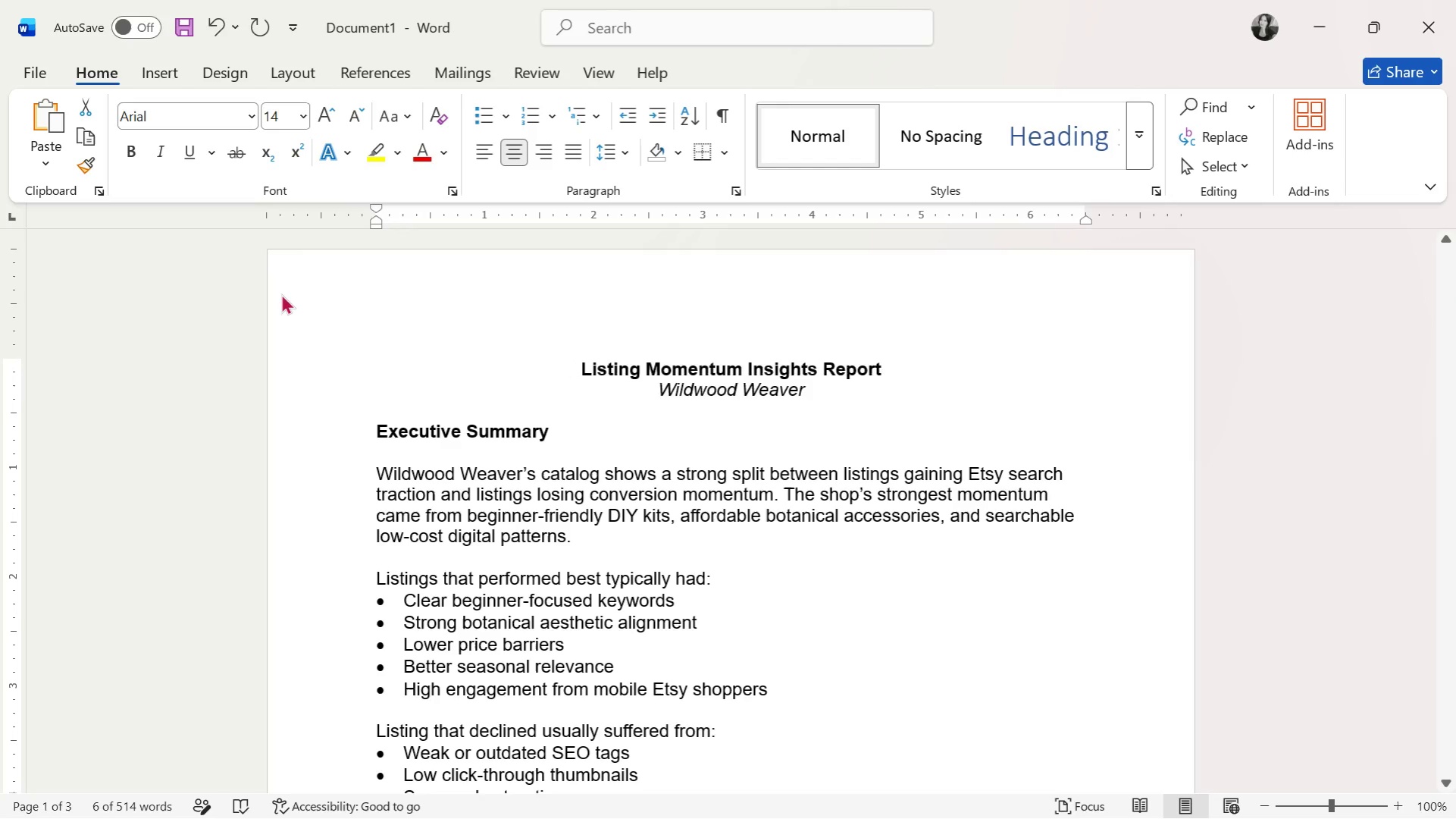 
double_click([815, 563])
 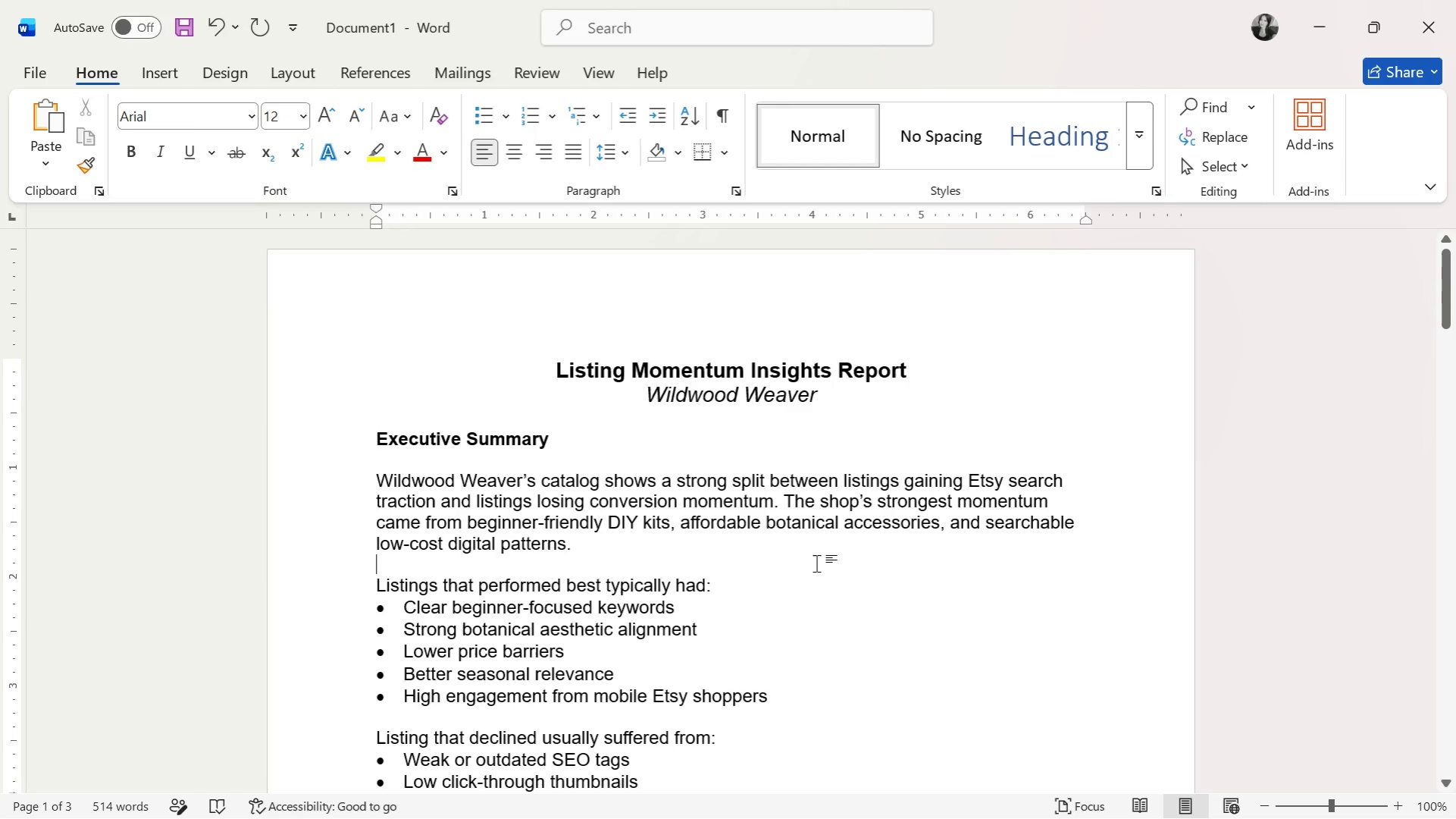 
scroll: coordinate [816, 563], scroll_direction: down, amount: 1.0
 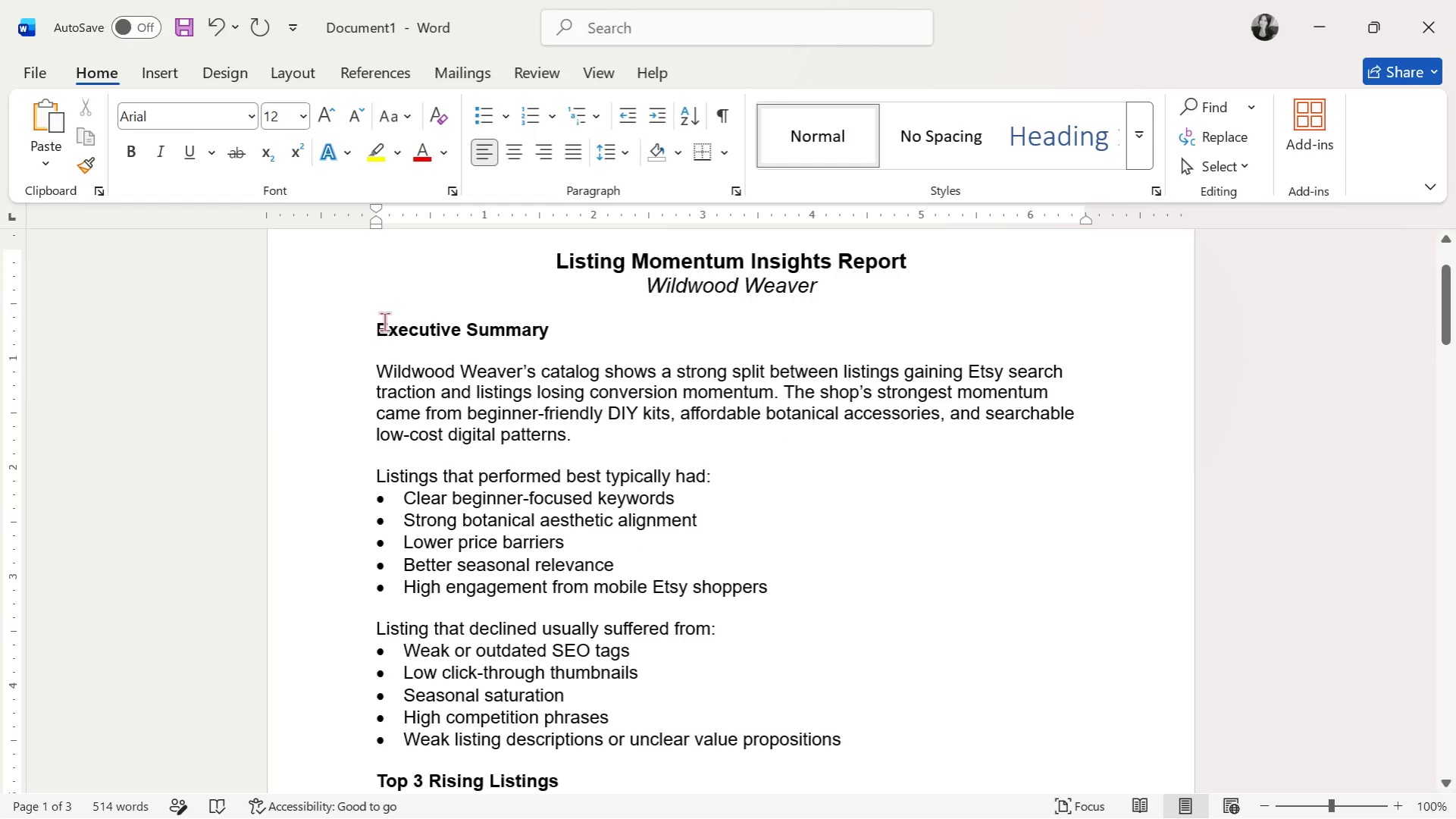 
left_click_drag(start_coordinate=[376, 321], to_coordinate=[1044, 818])